 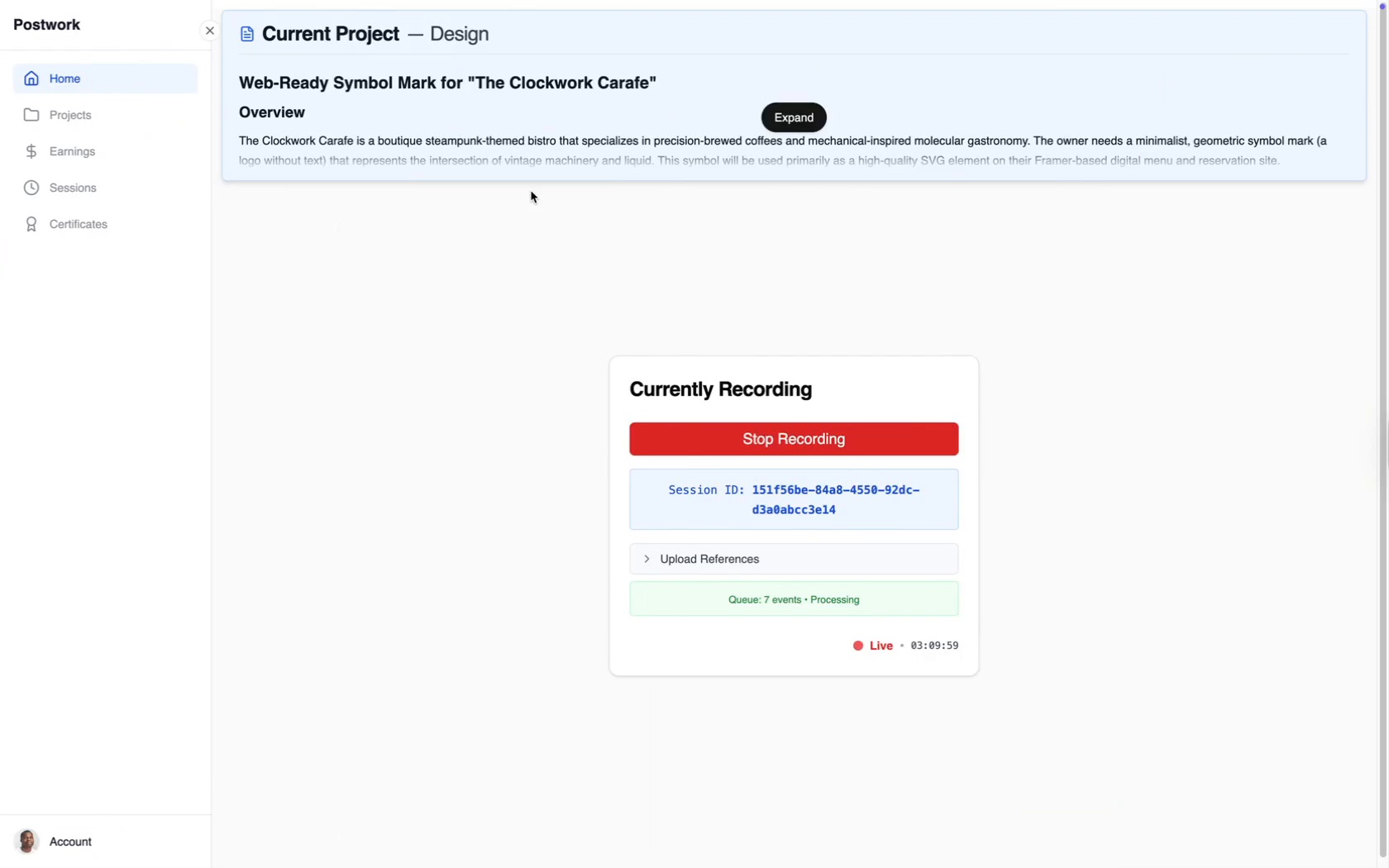 
left_click([17, 293])
 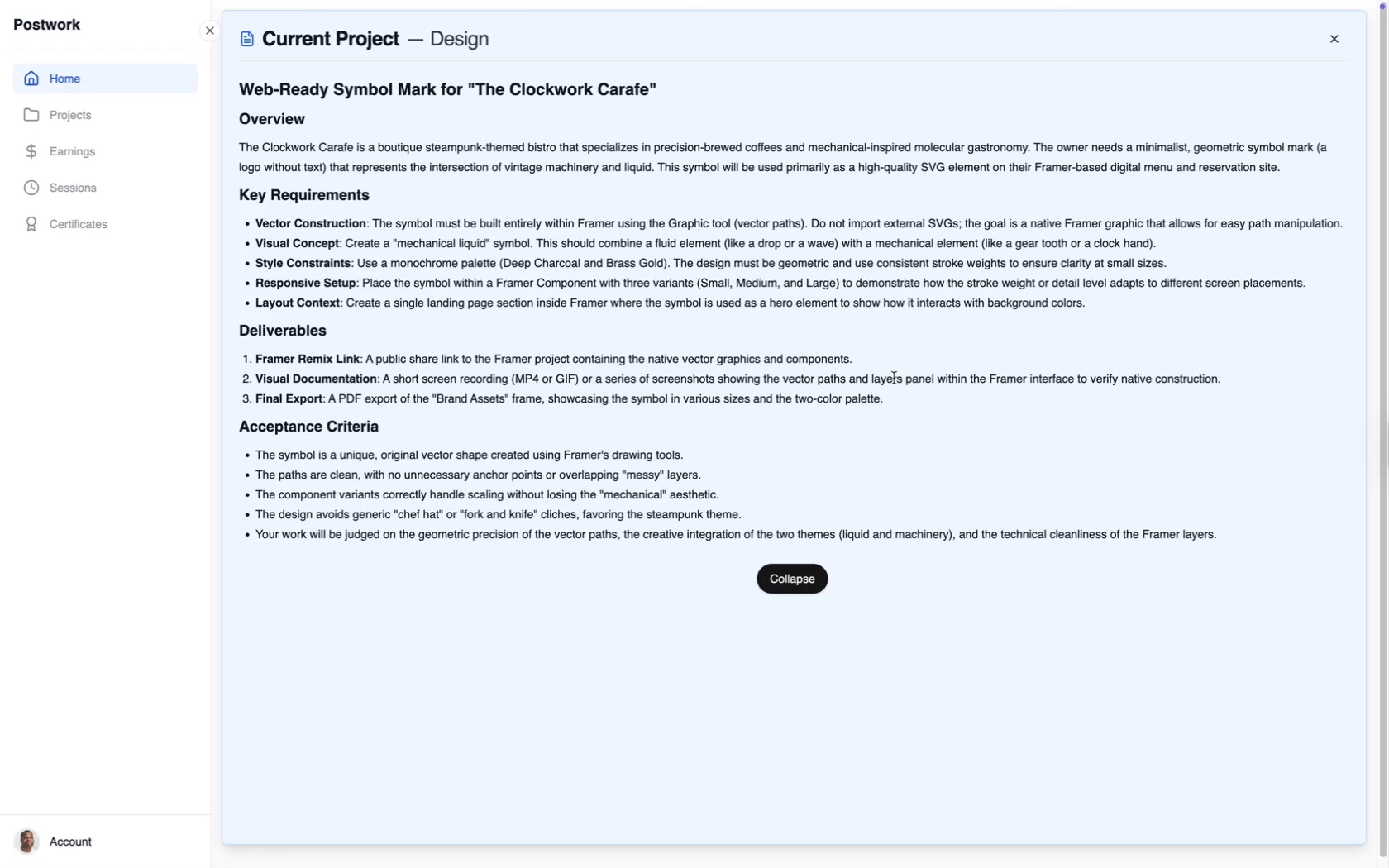 
wait(31.91)
 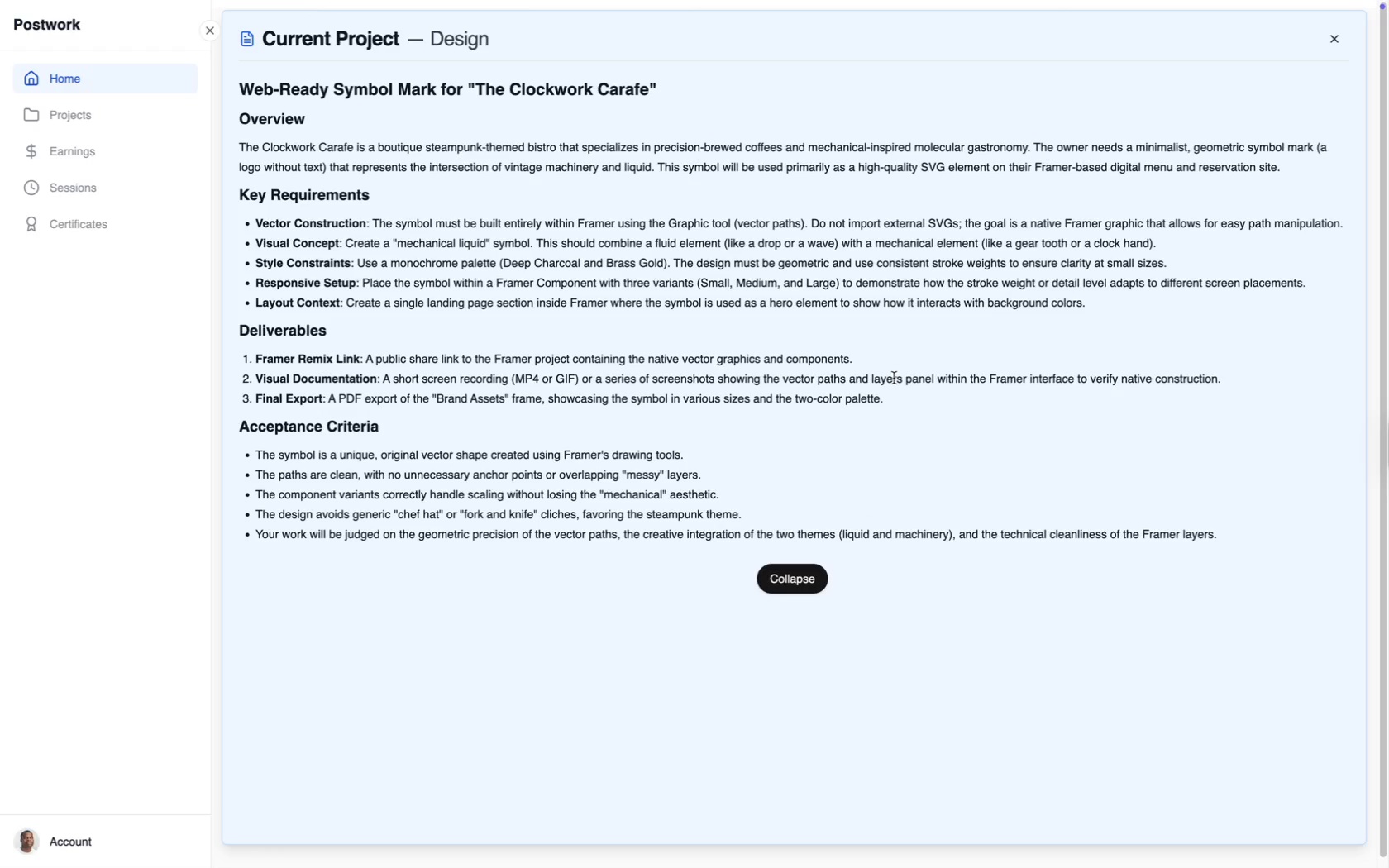 
left_click([784, 599])
 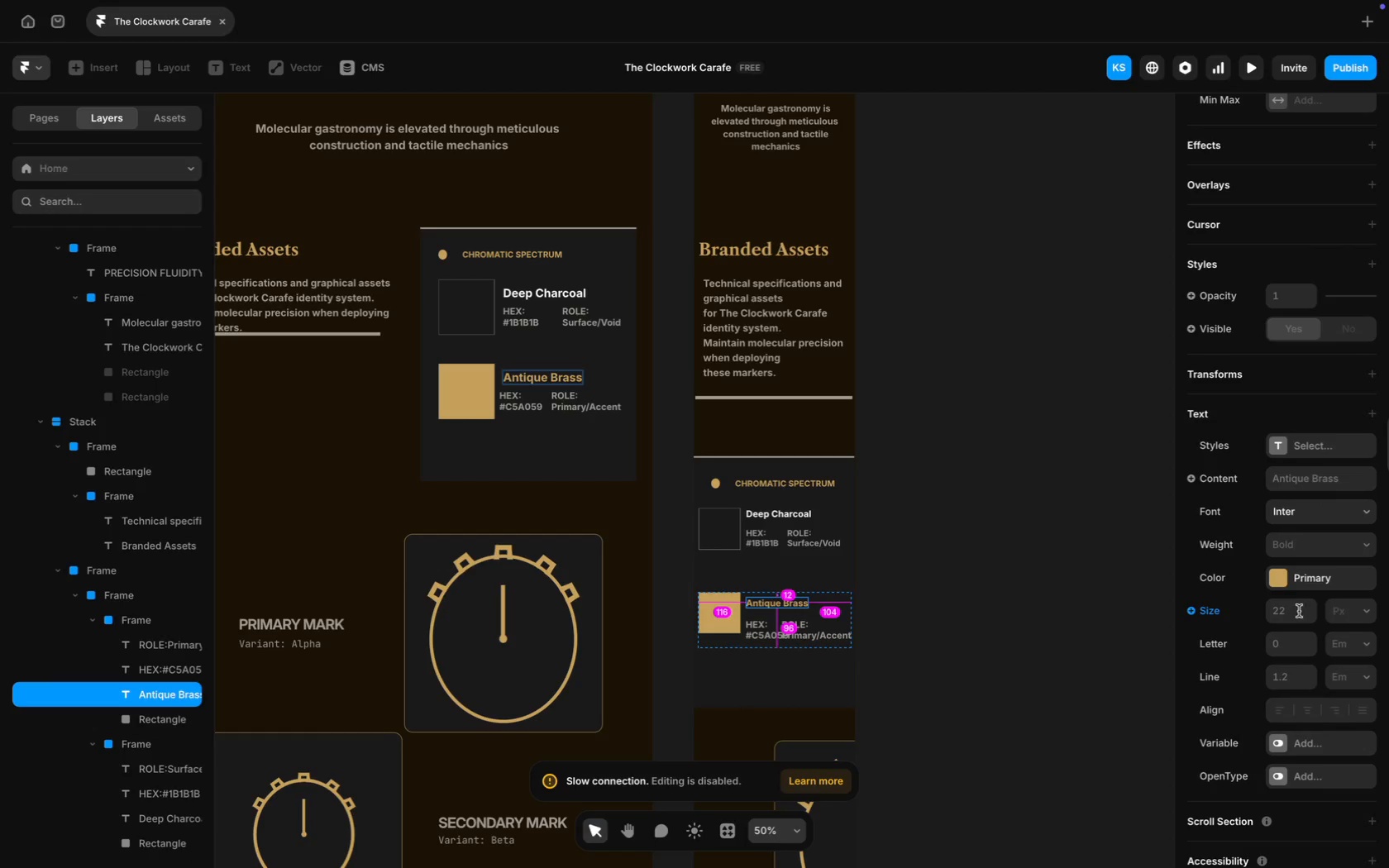 
left_click([1277, 612])
 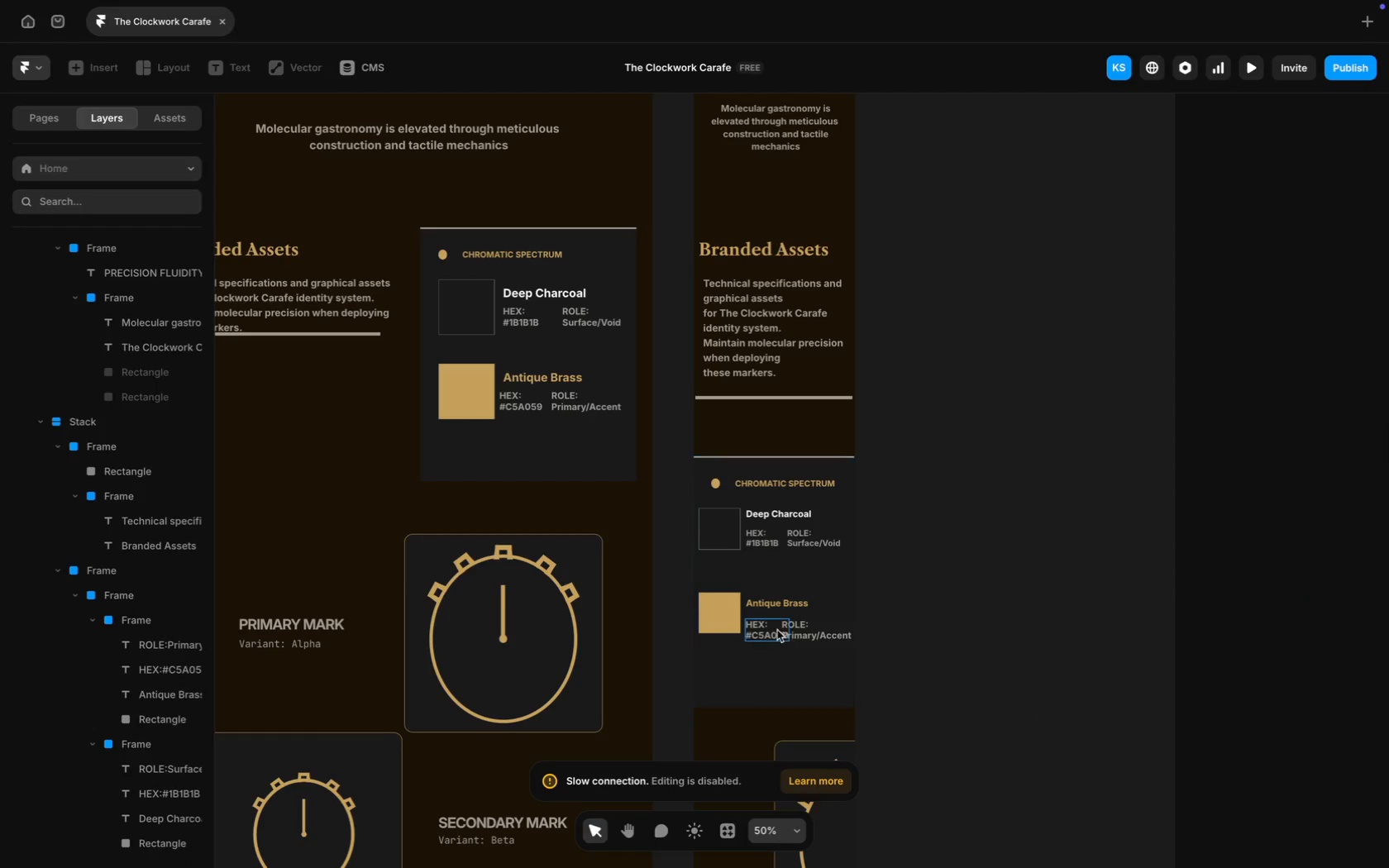 
left_click([766, 630])
 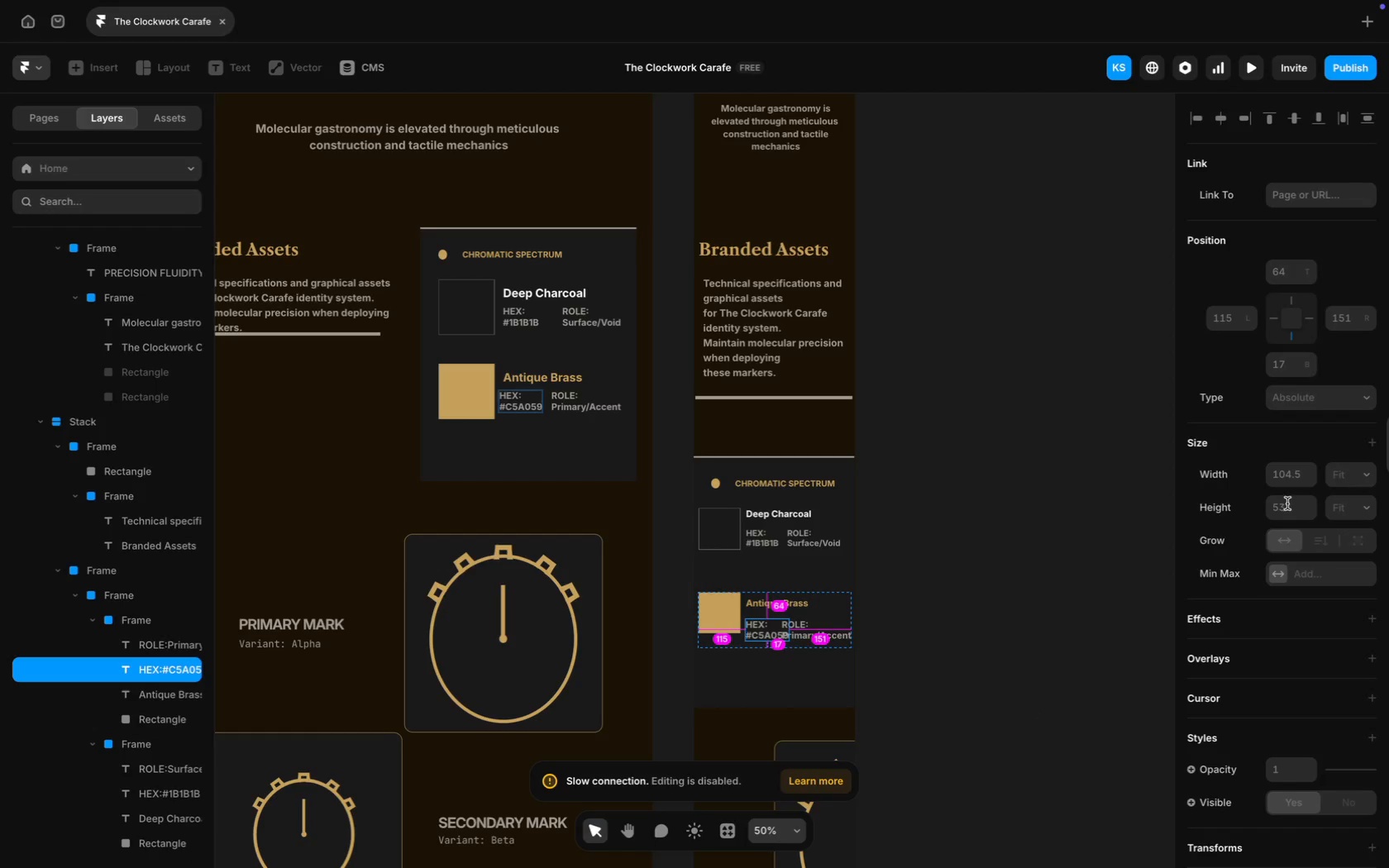 
scroll: coordinate [1266, 656], scroll_direction: down, amount: 51.0
 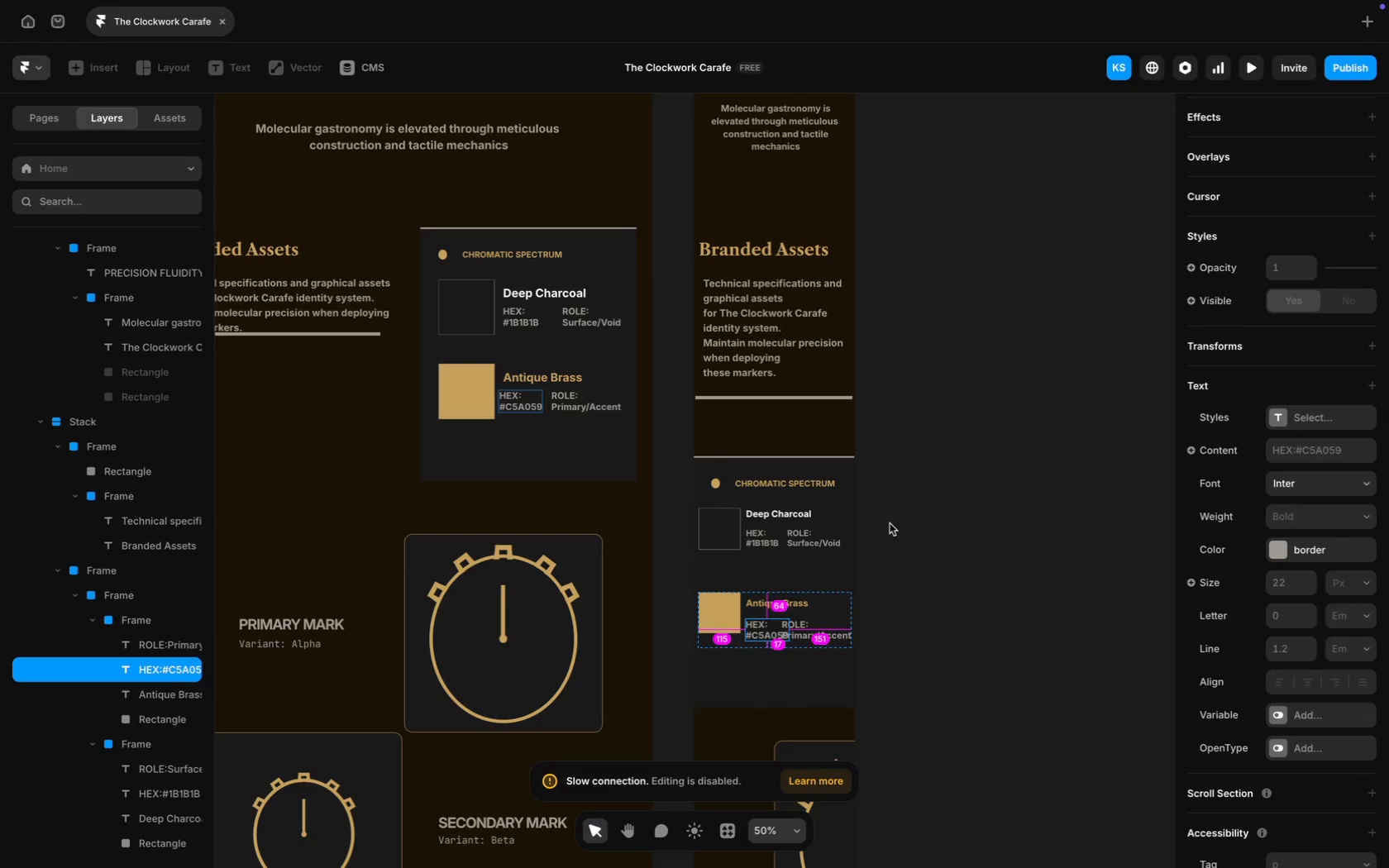 
left_click([763, 539])
 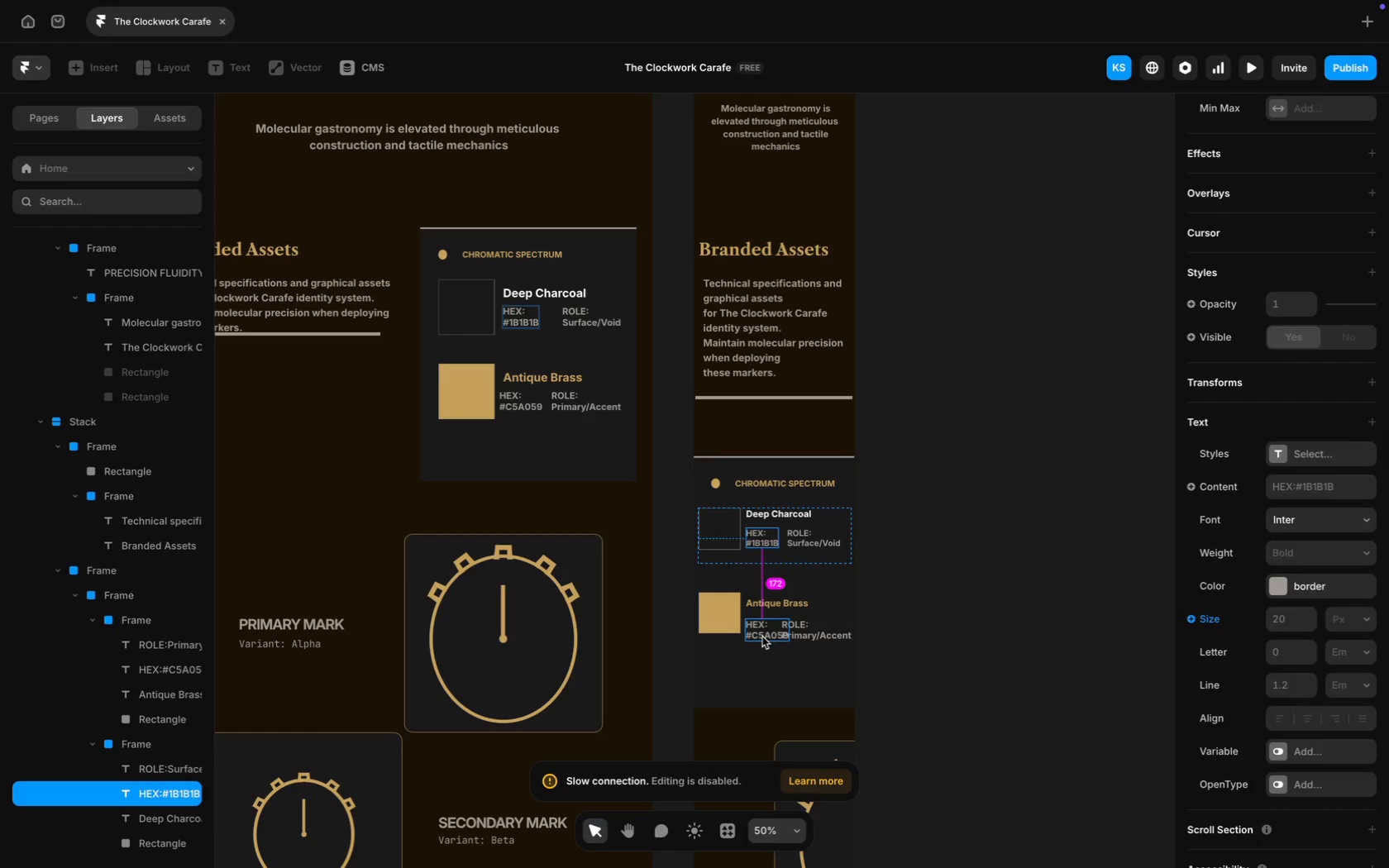 
left_click([761, 637])
 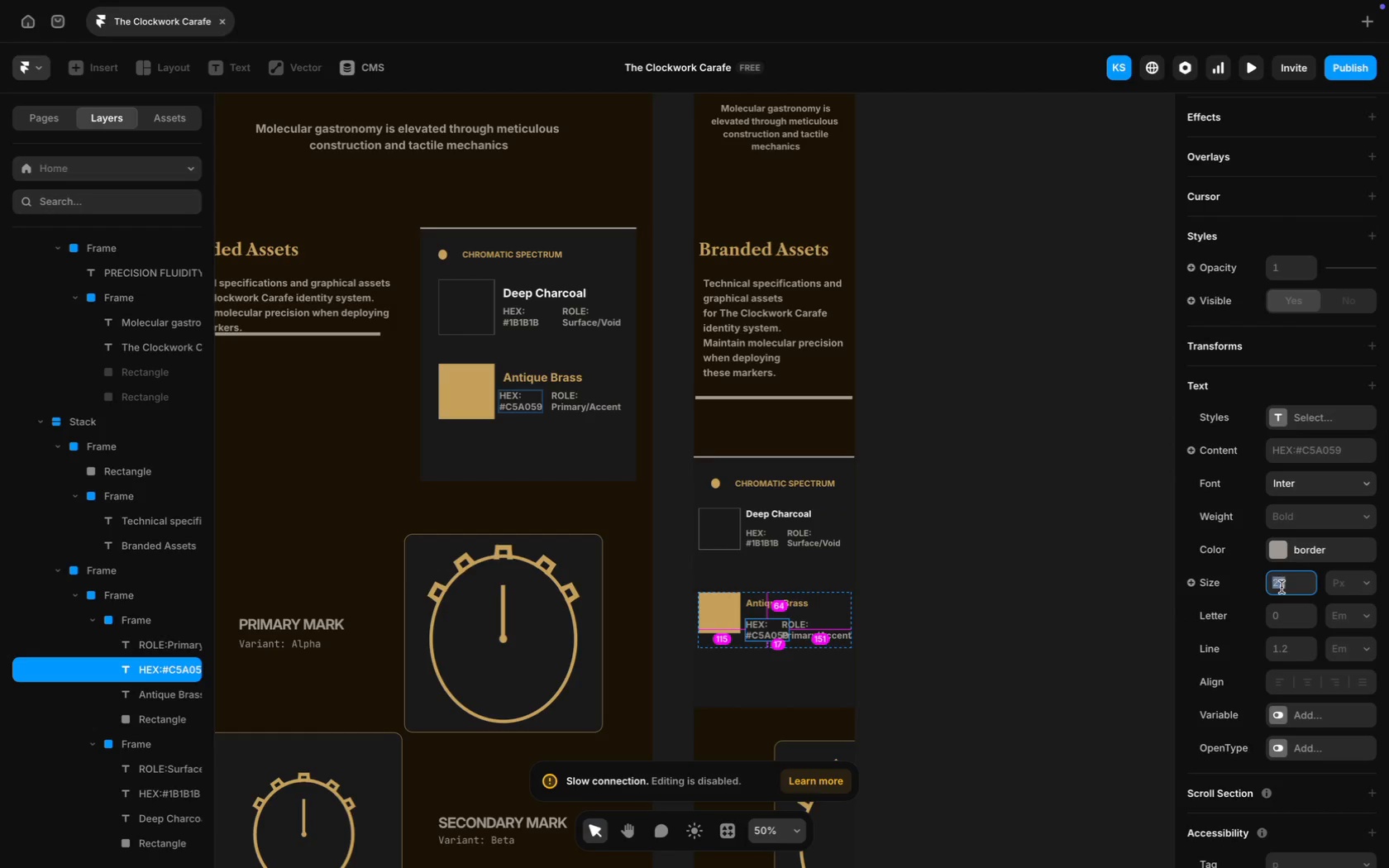 
type(29)
key(Backspace)